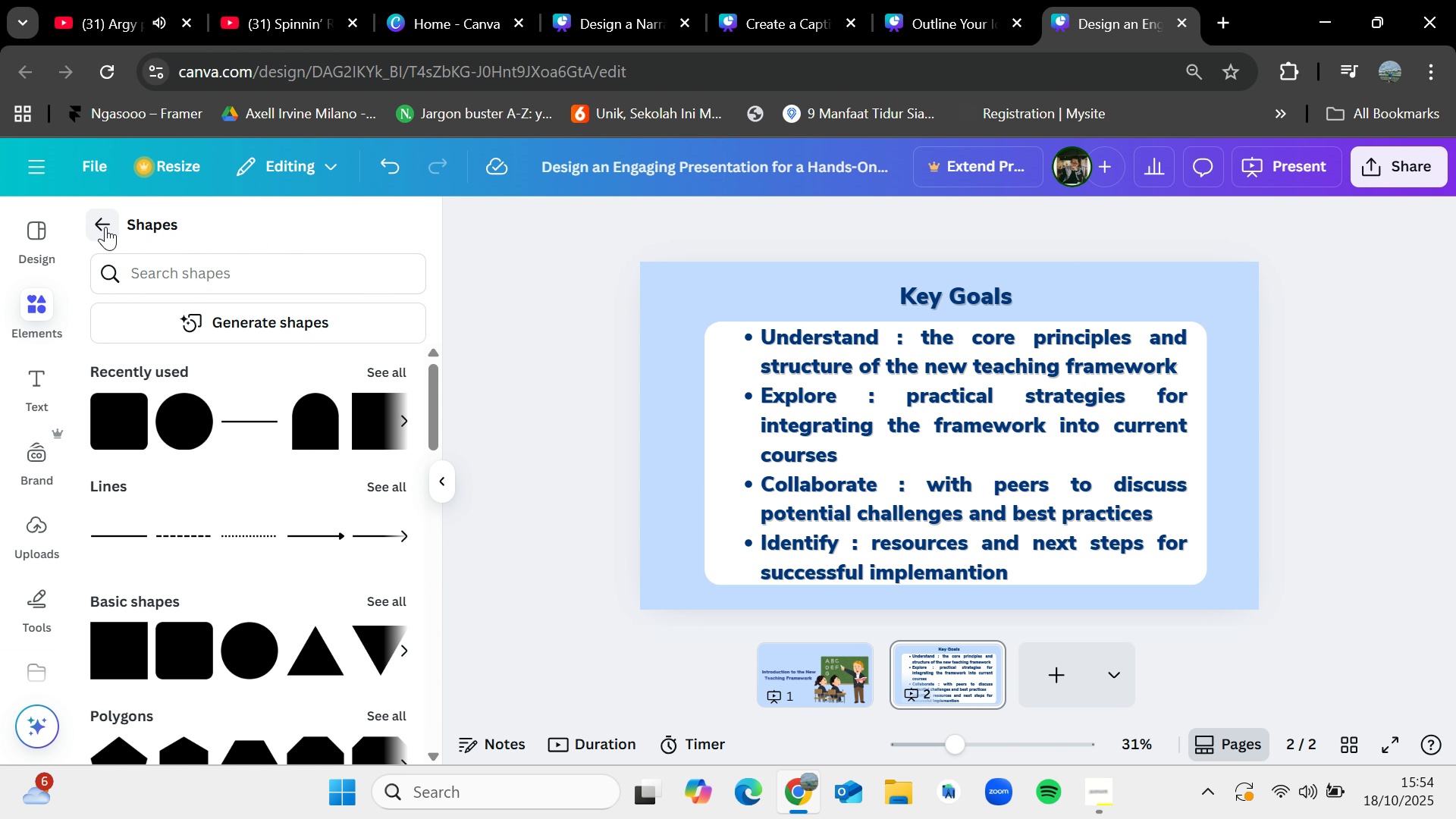 
left_click([105, 227])
 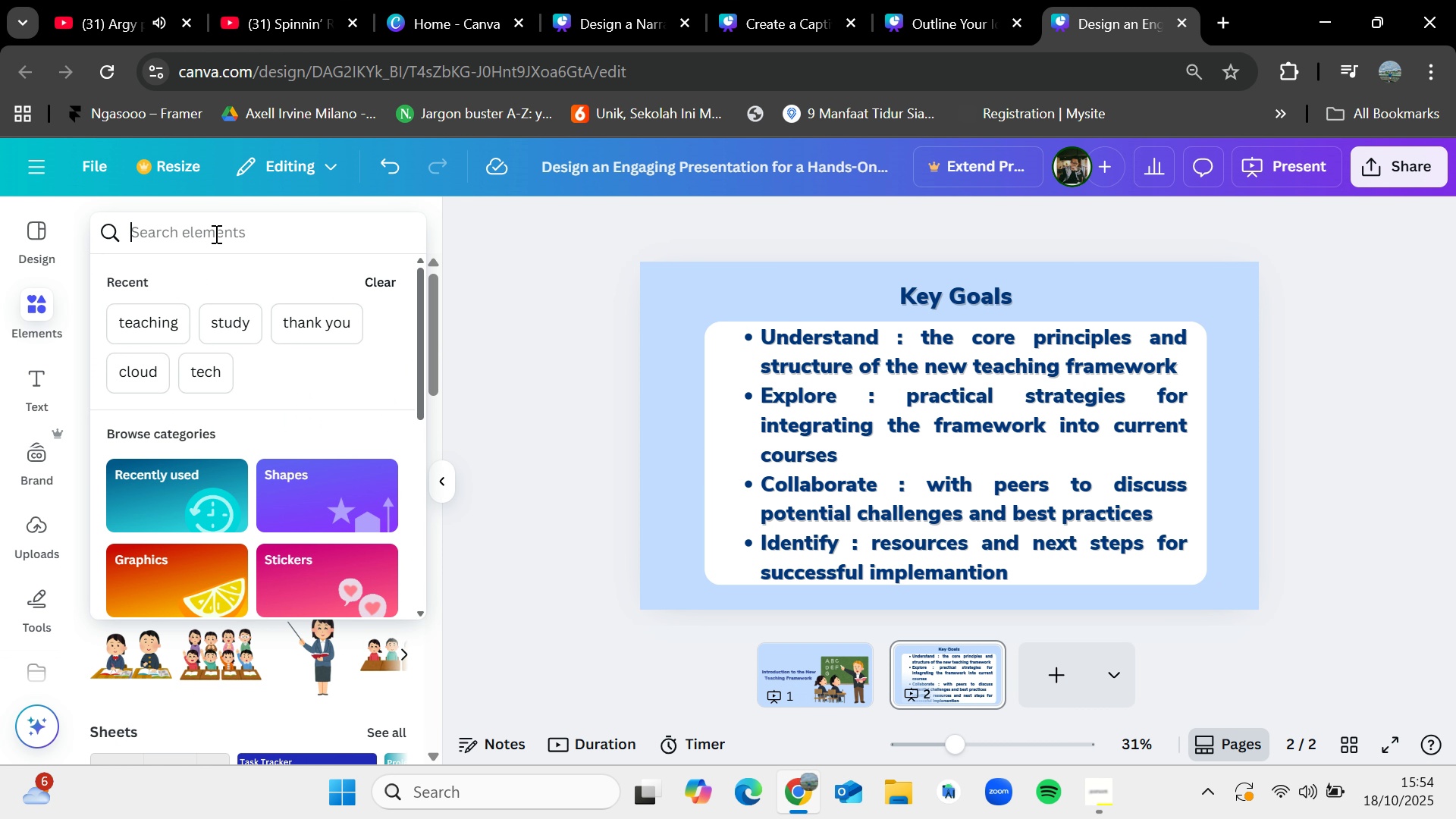 
type(key)
 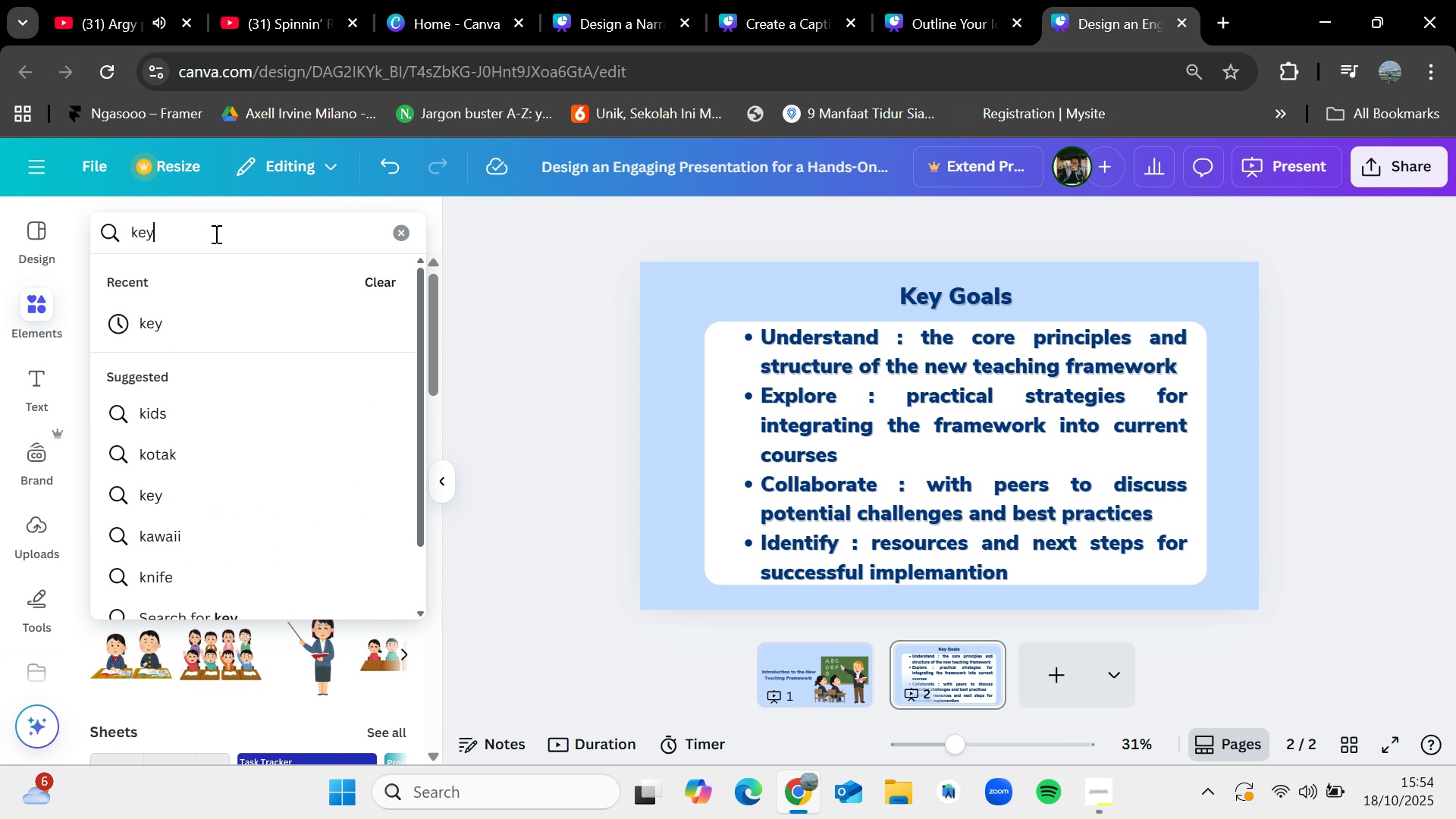 
key(Enter)
 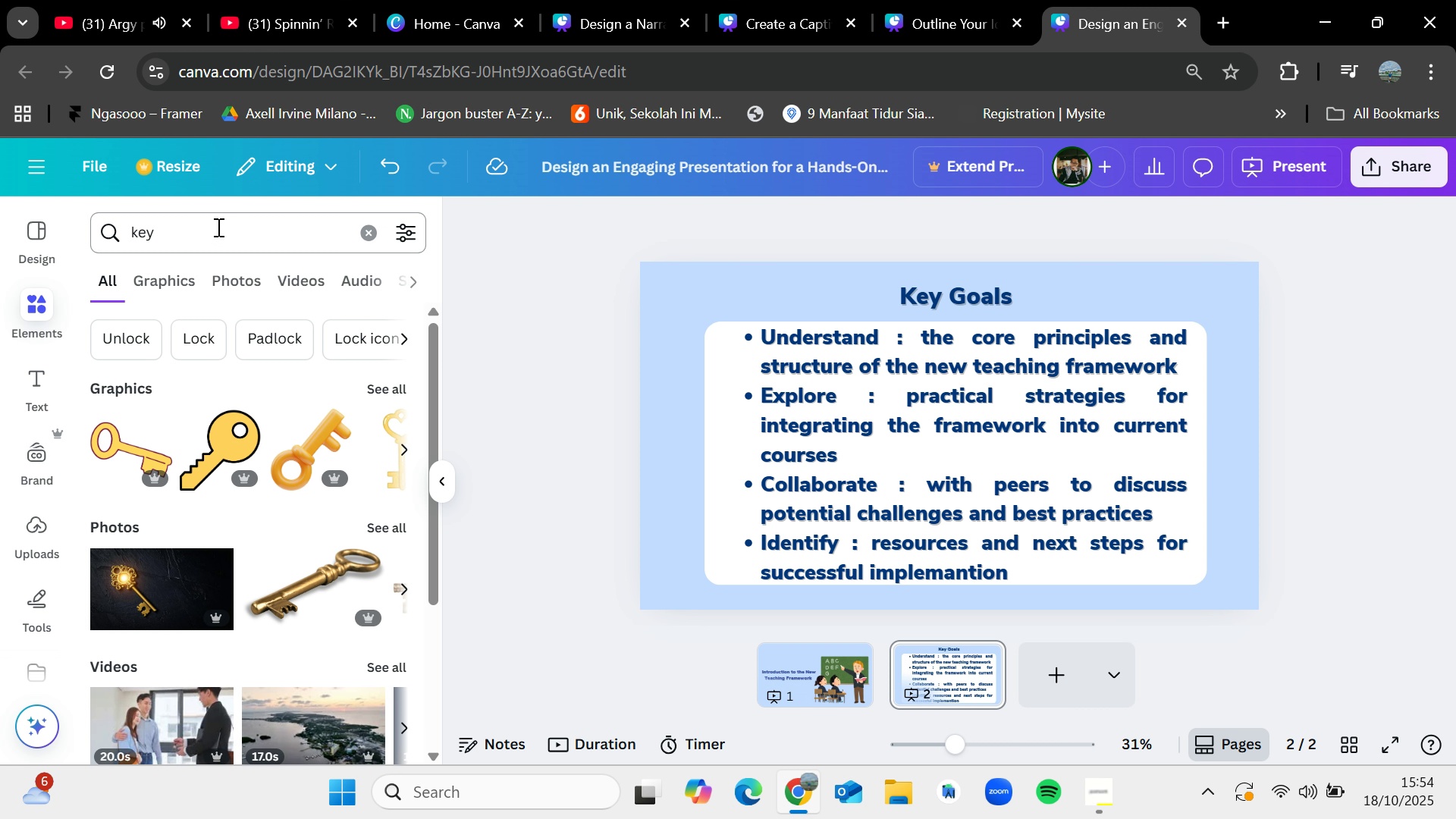 
left_click([383, 394])
 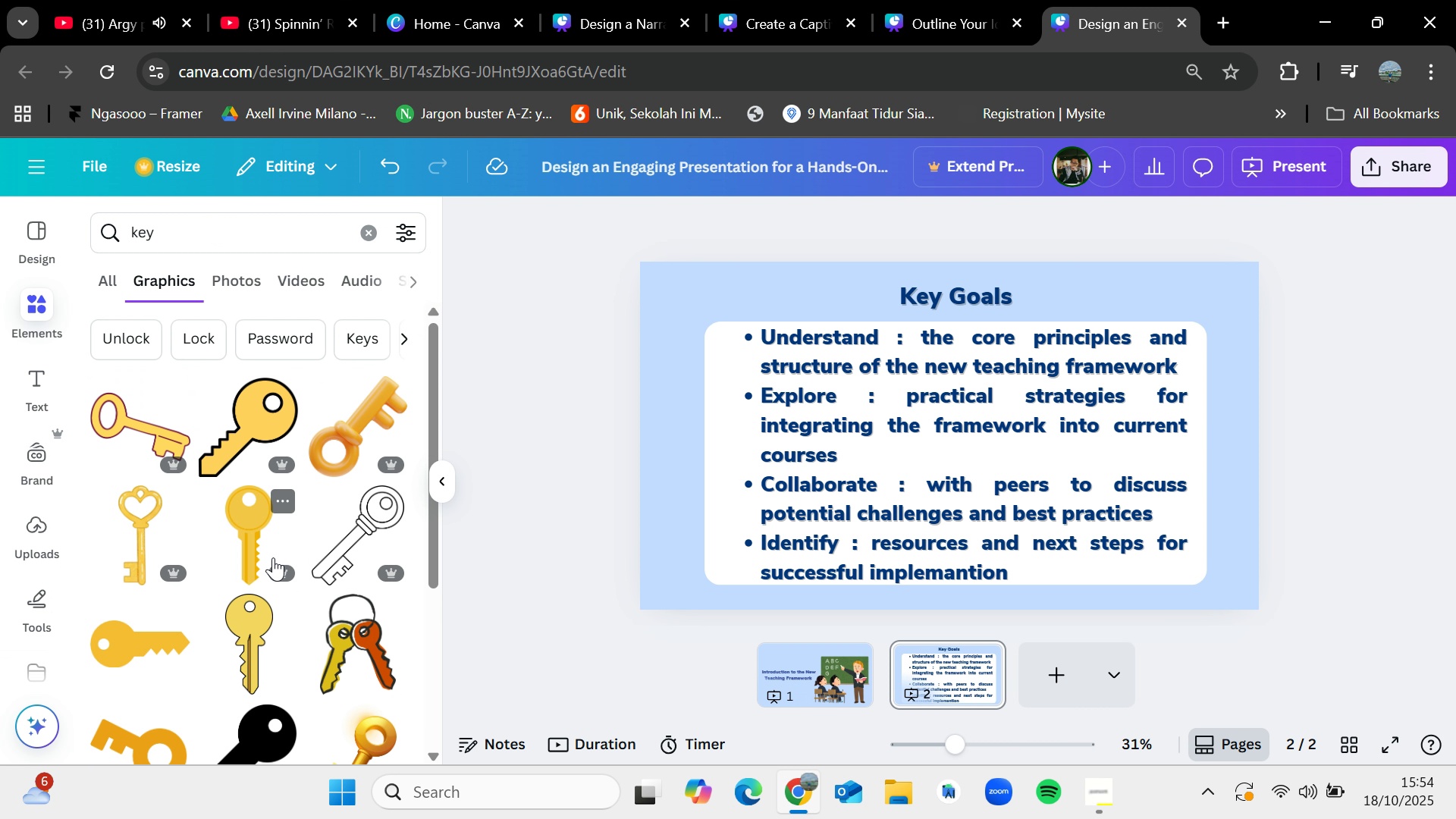 
scroll: coordinate [278, 553], scroll_direction: down, amount: 1.0
 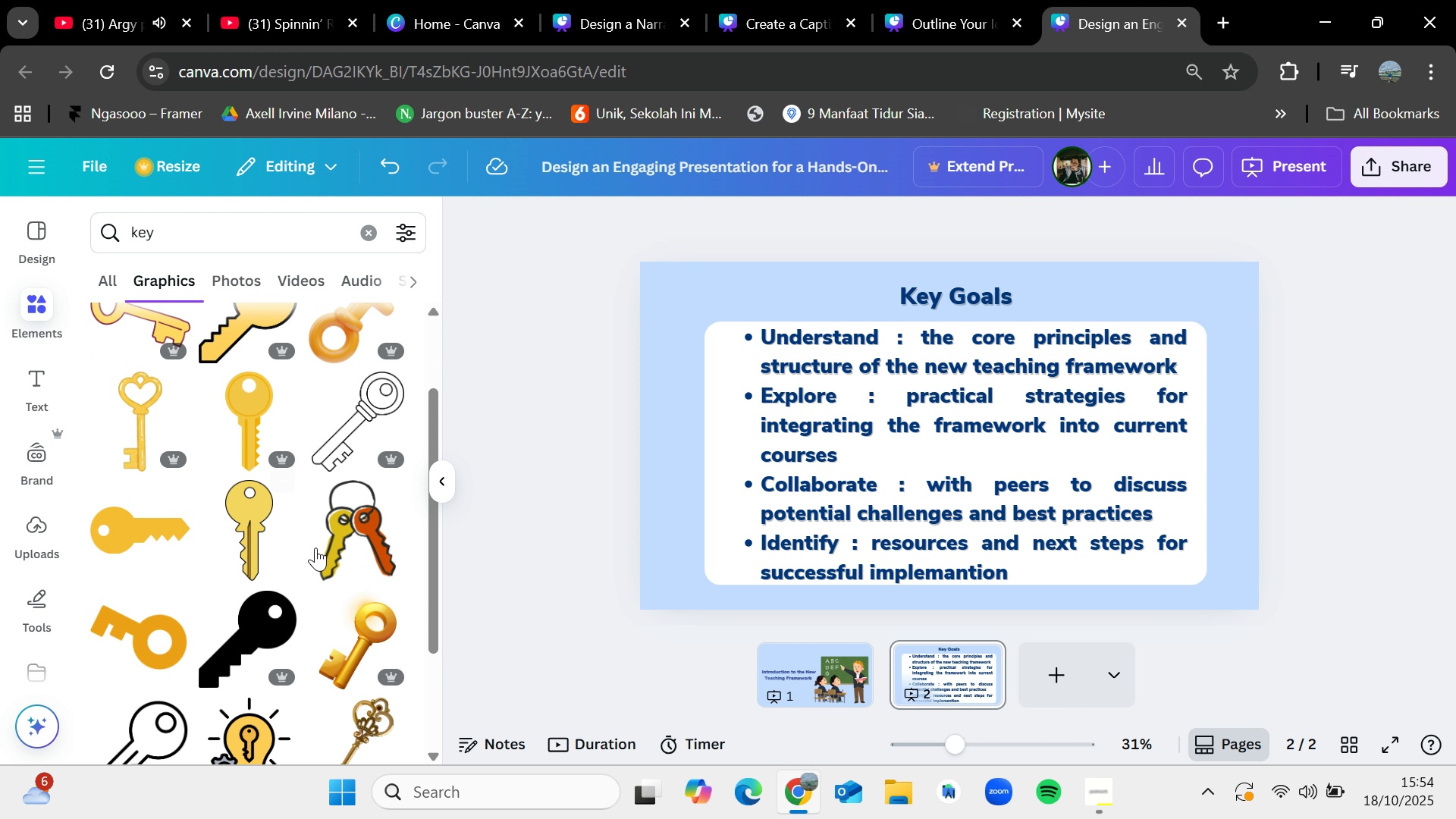 
left_click_drag(start_coordinate=[339, 539], to_coordinate=[921, 321])
 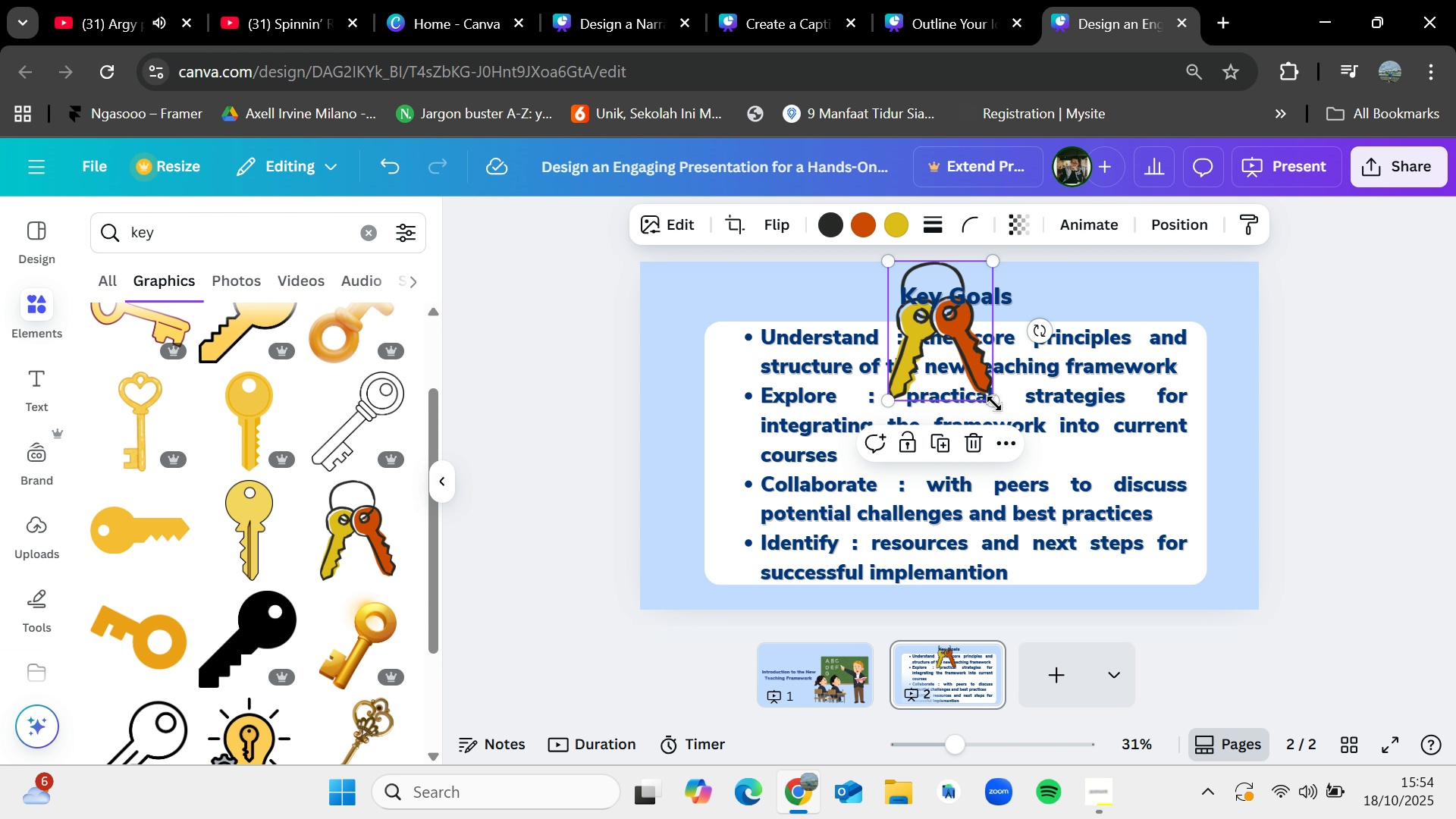 
left_click_drag(start_coordinate=[992, 395], to_coordinate=[918, 328])
 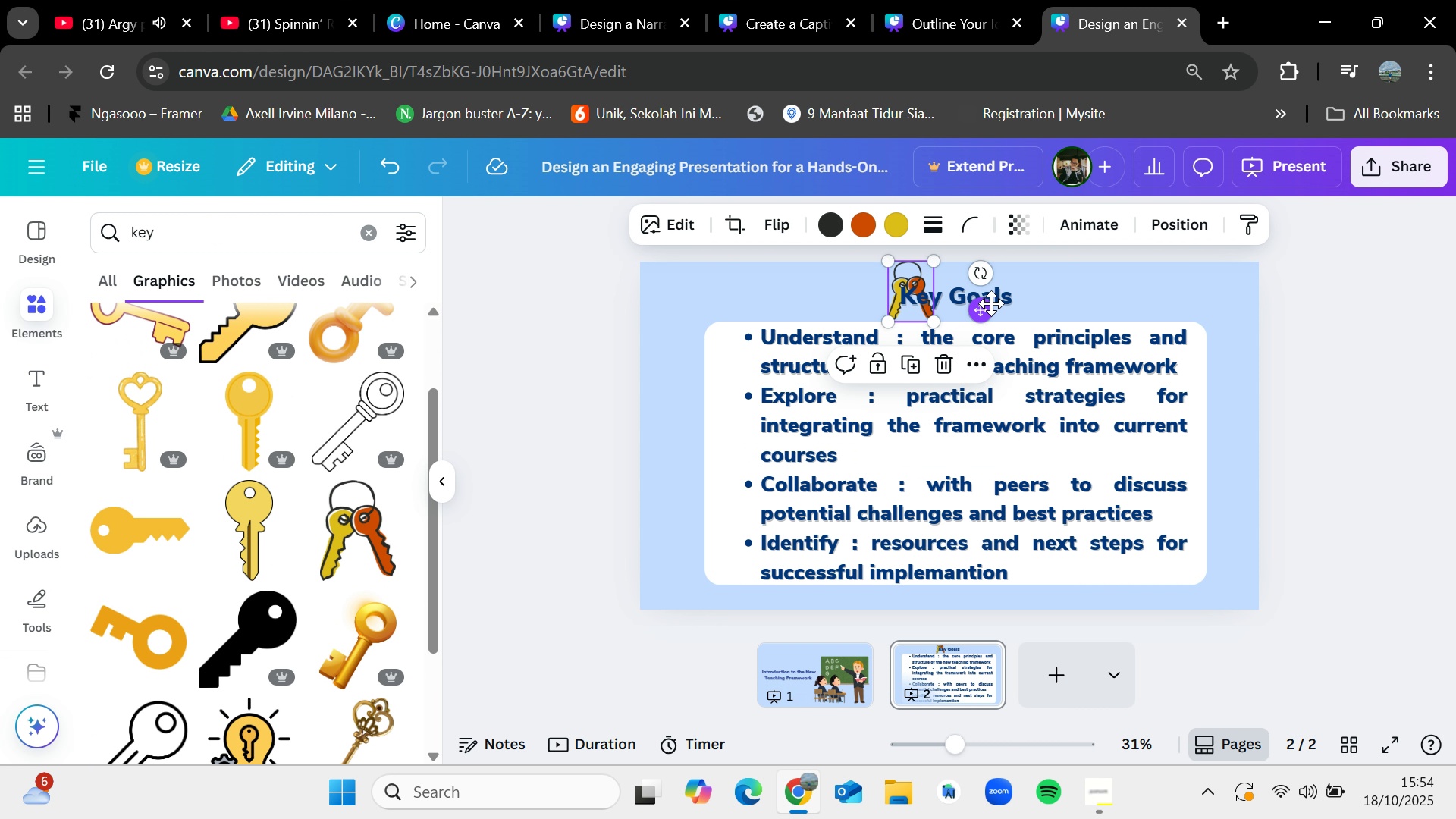 
left_click_drag(start_coordinate=[984, 313], to_coordinate=[1112, 315])
 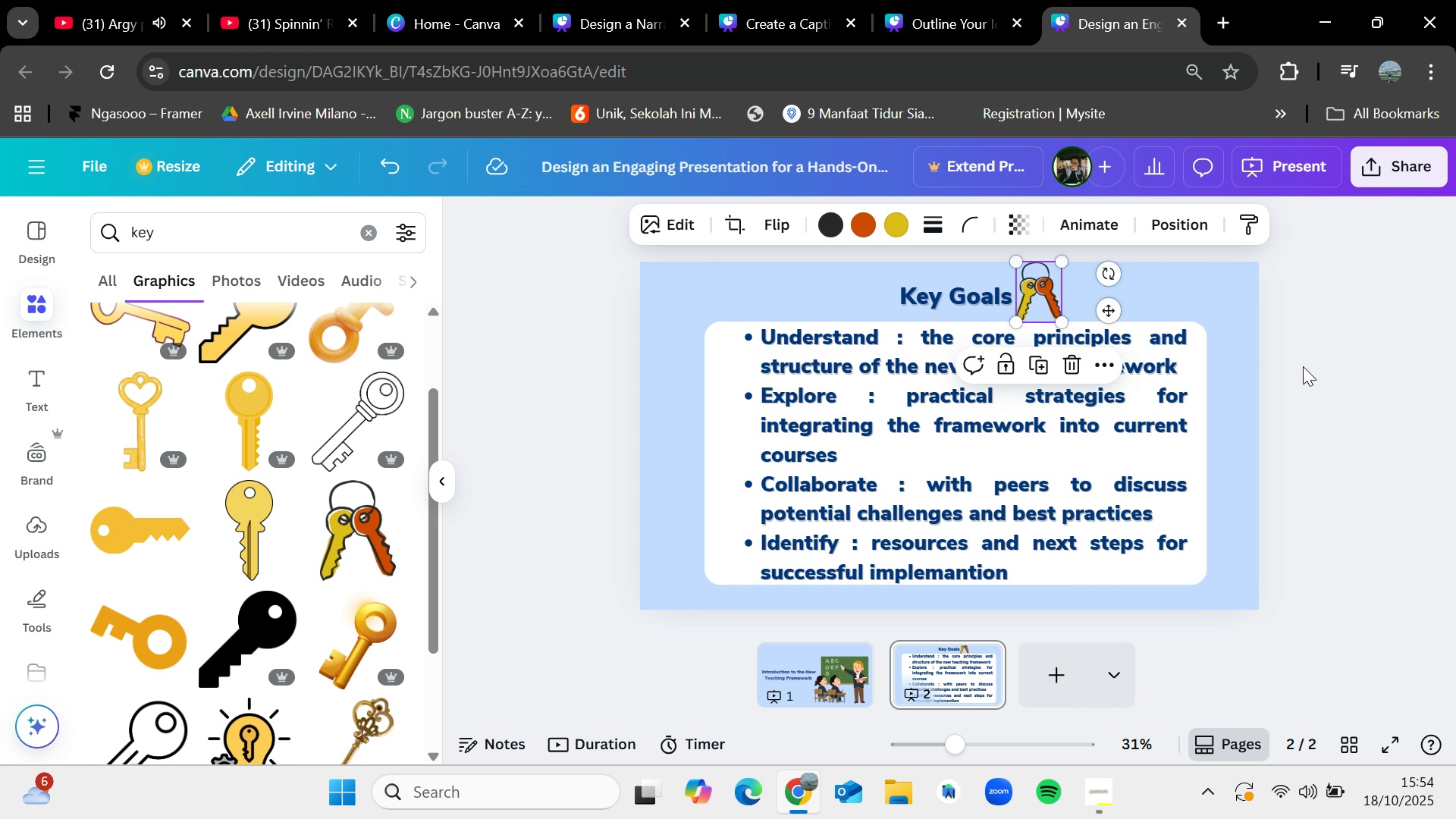 
left_click([1303, 366])
 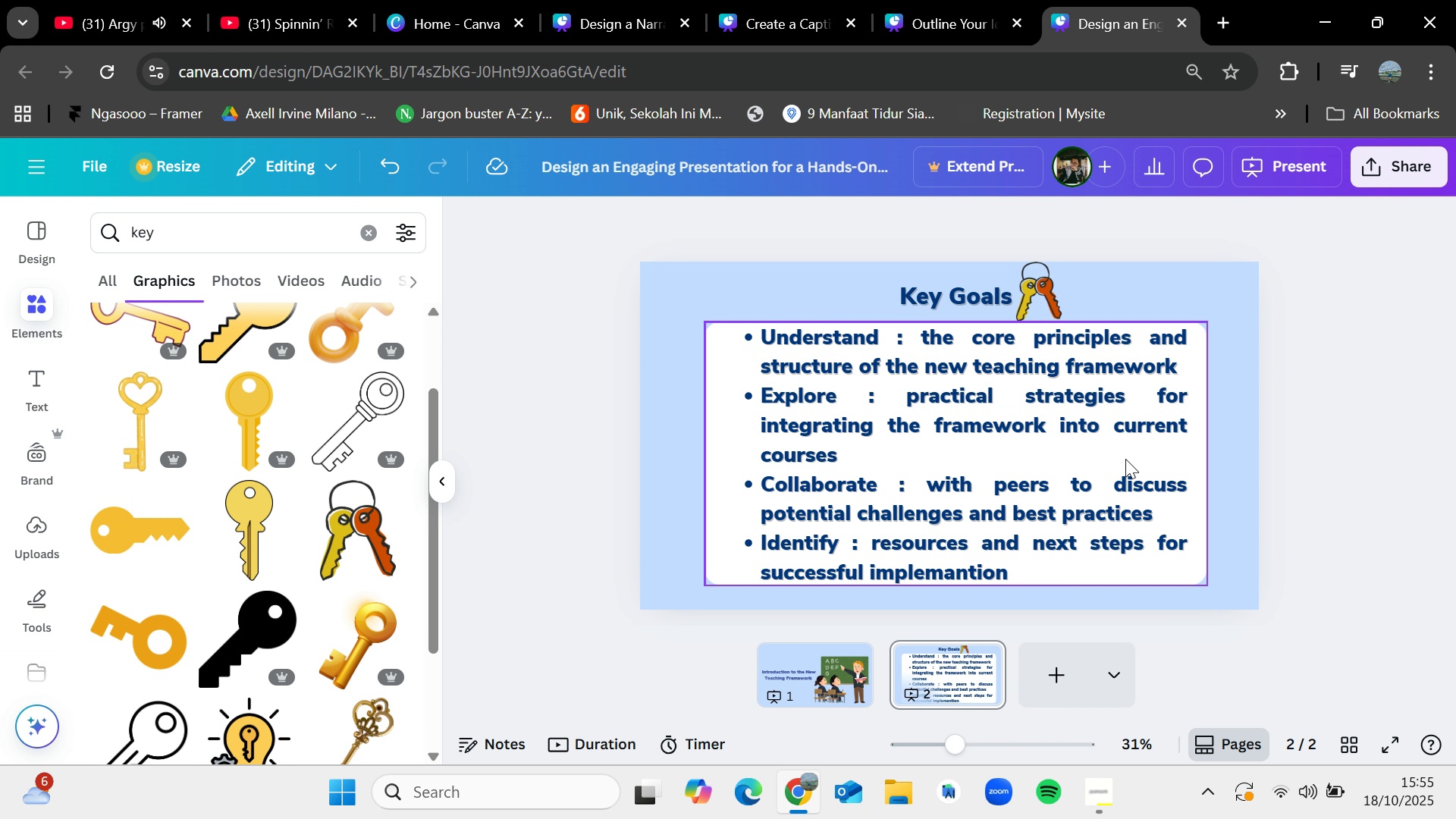 
left_click_drag(start_coordinate=[1139, 388], to_coordinate=[1141, 394])
 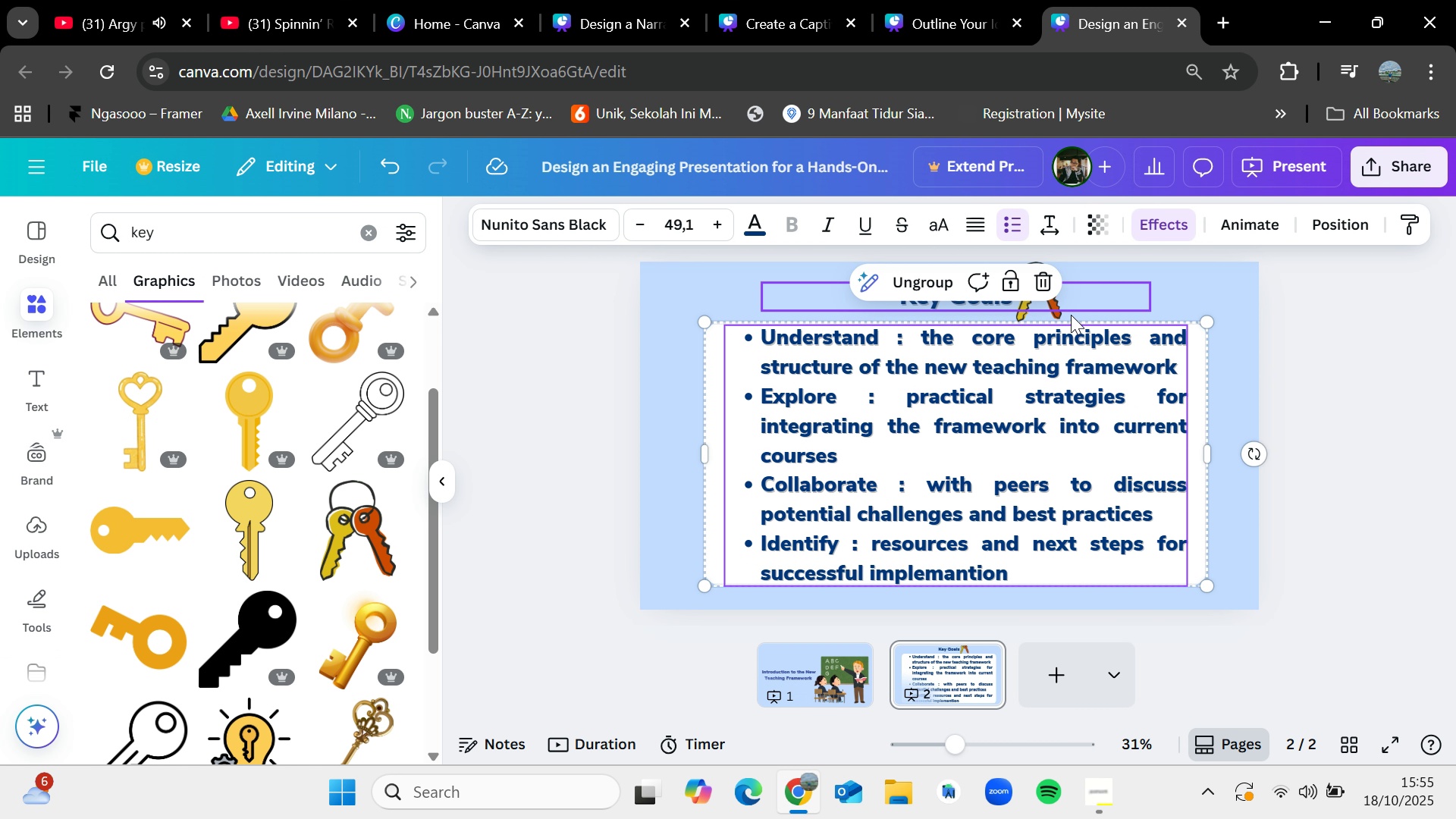 
left_click([1305, 323])
 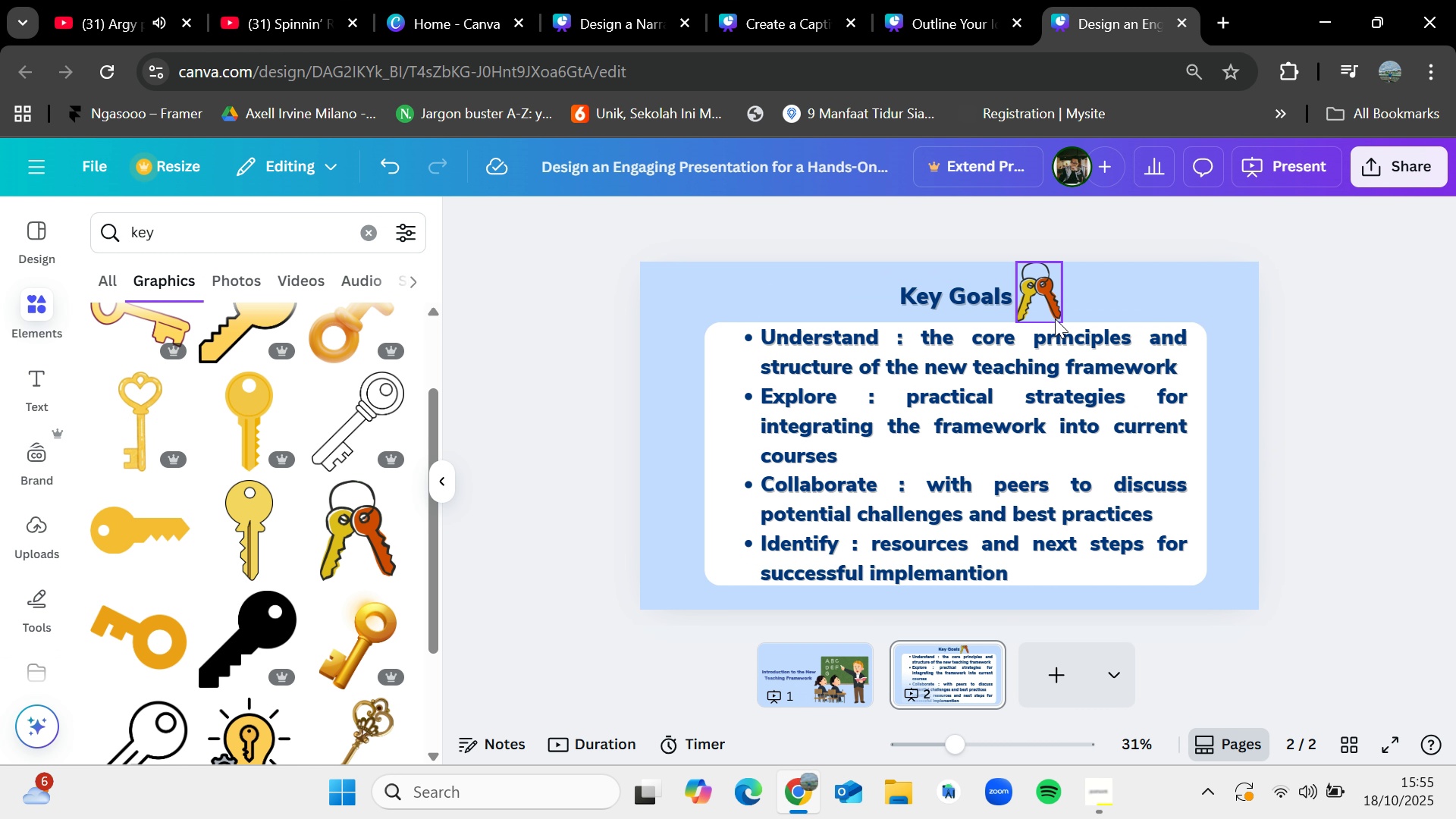 
left_click([1055, 318])
 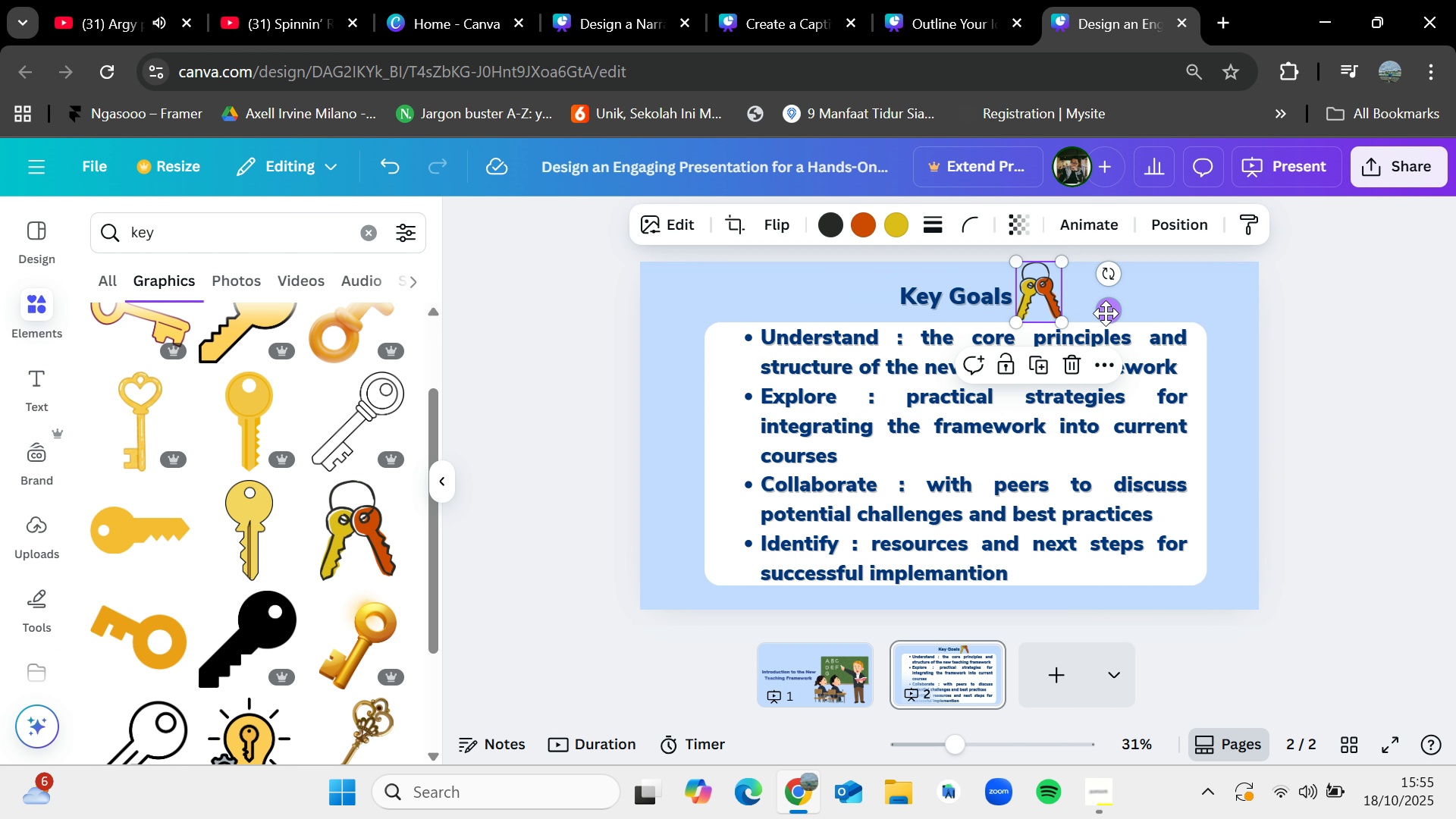 
left_click_drag(start_coordinate=[1106, 313], to_coordinate=[1114, 315])
 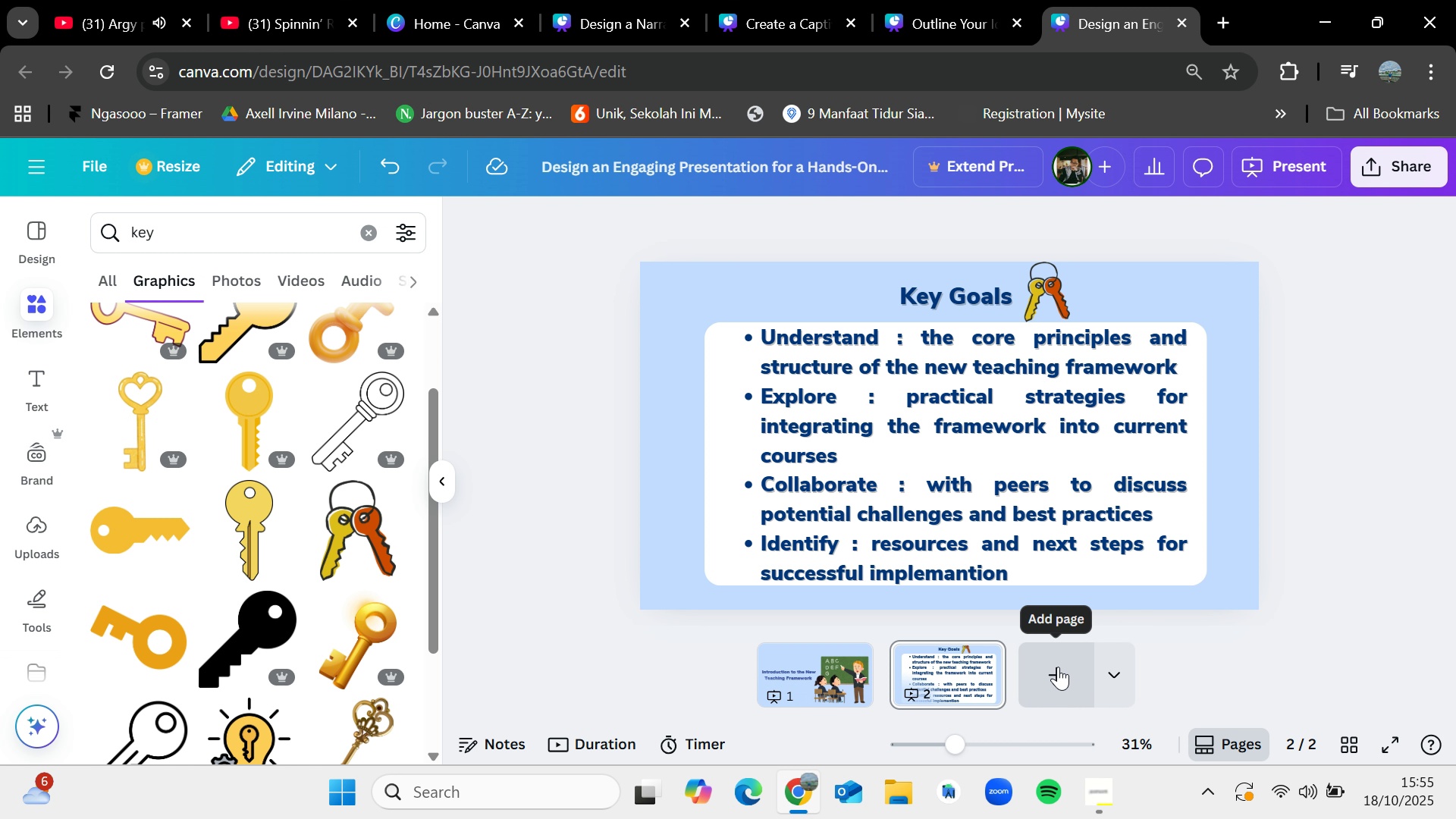 
left_click([1058, 667])